 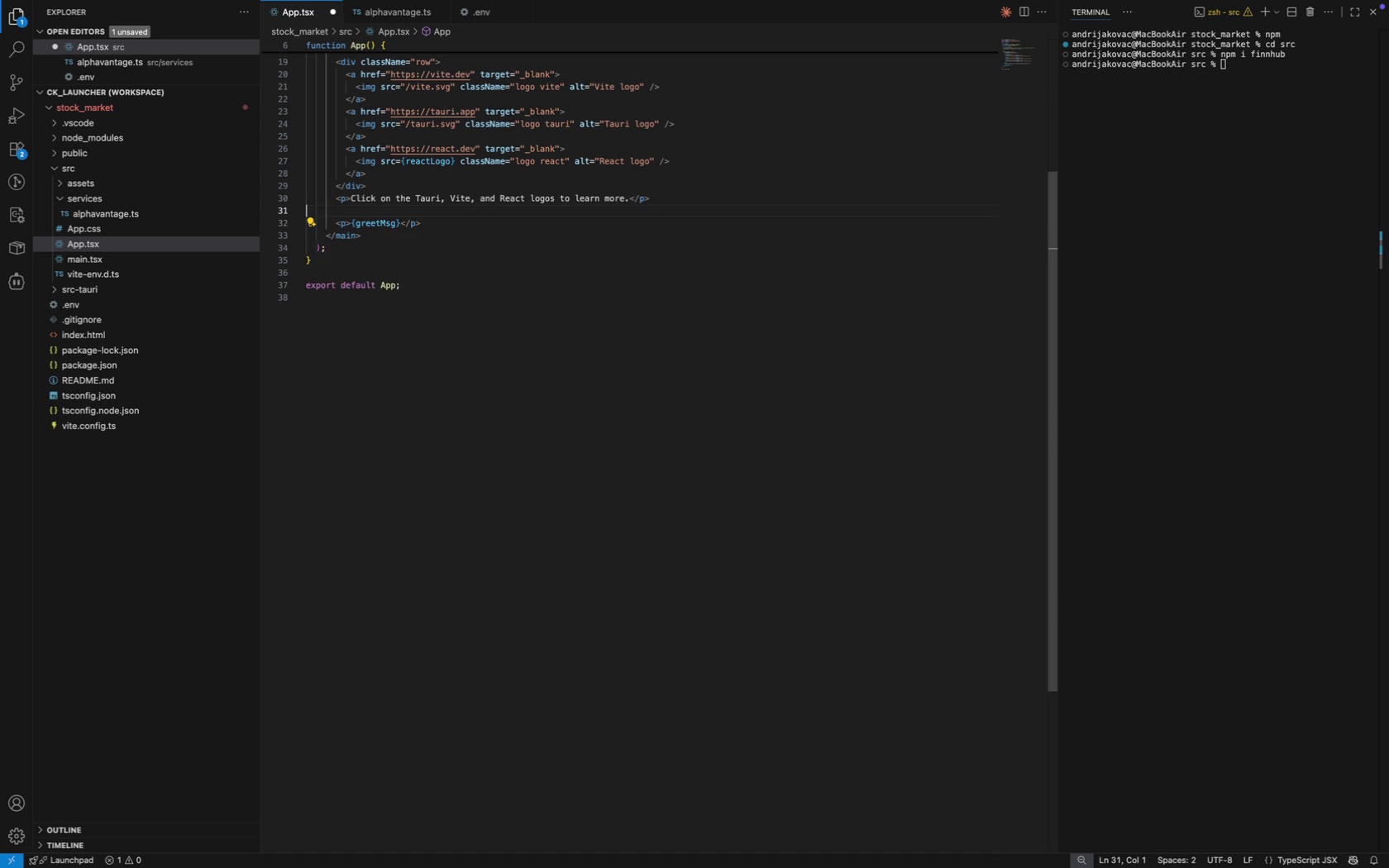 
key(Backspace)
 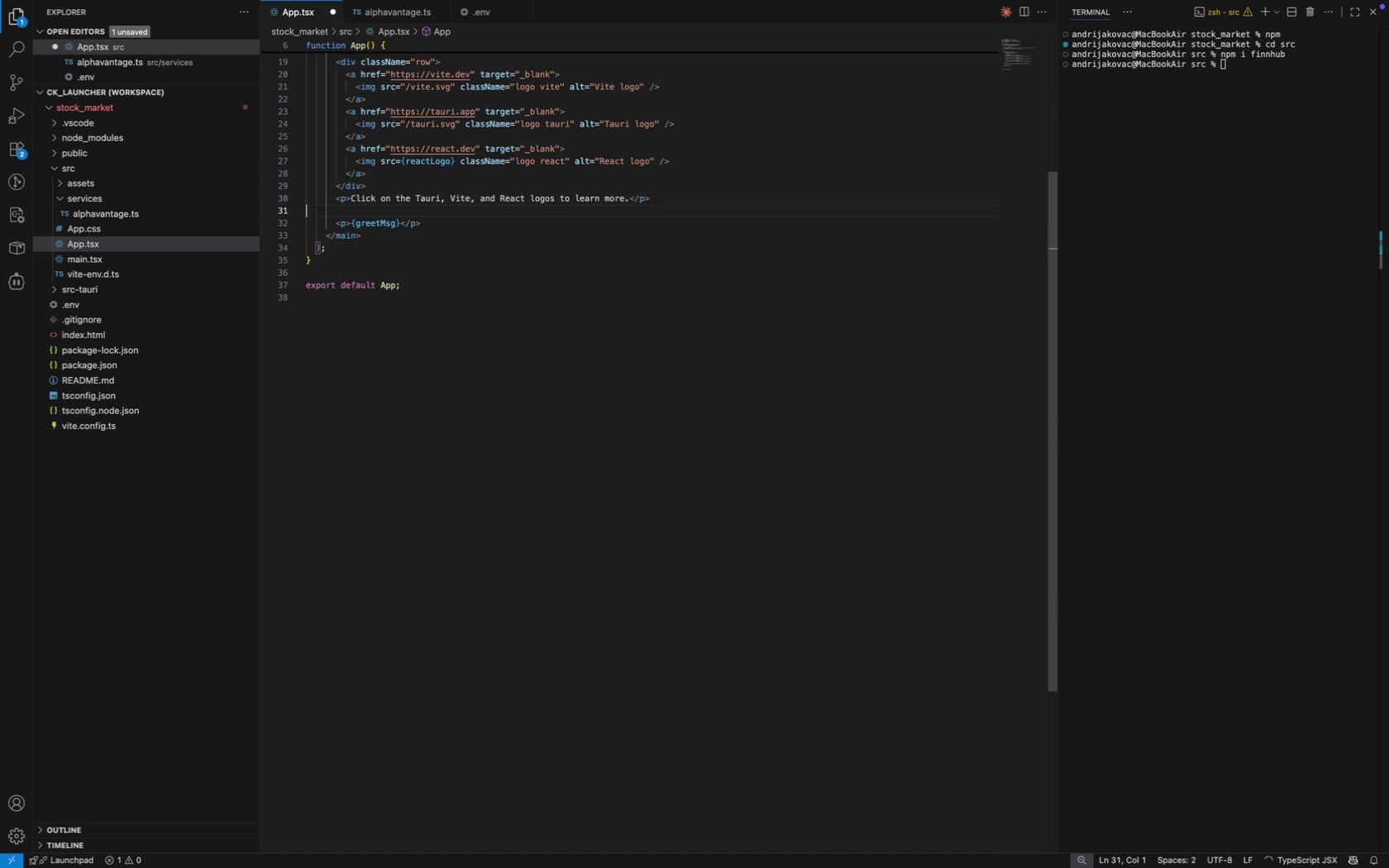 
key(ArrowRight)
 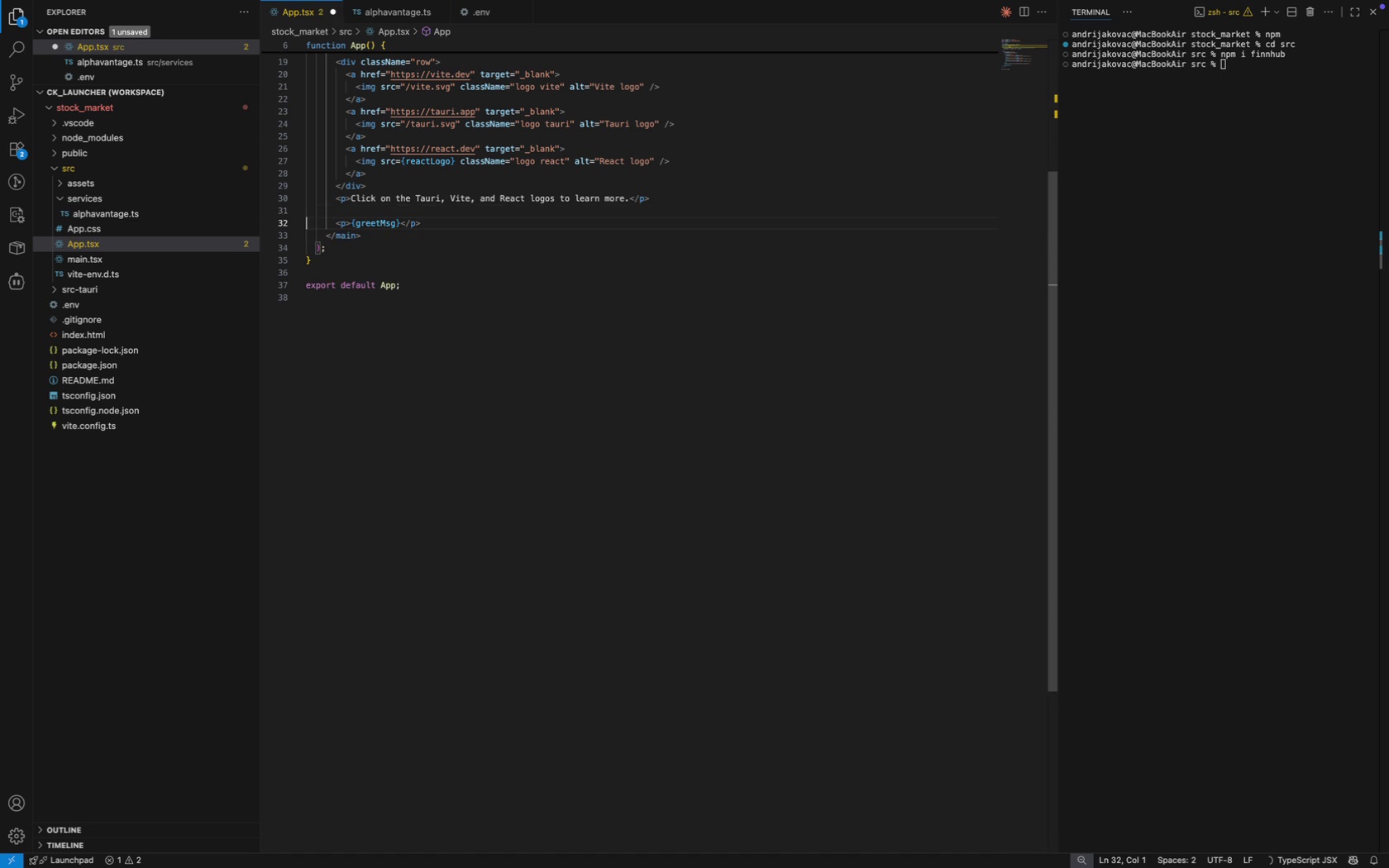 
key(ArrowUp)
 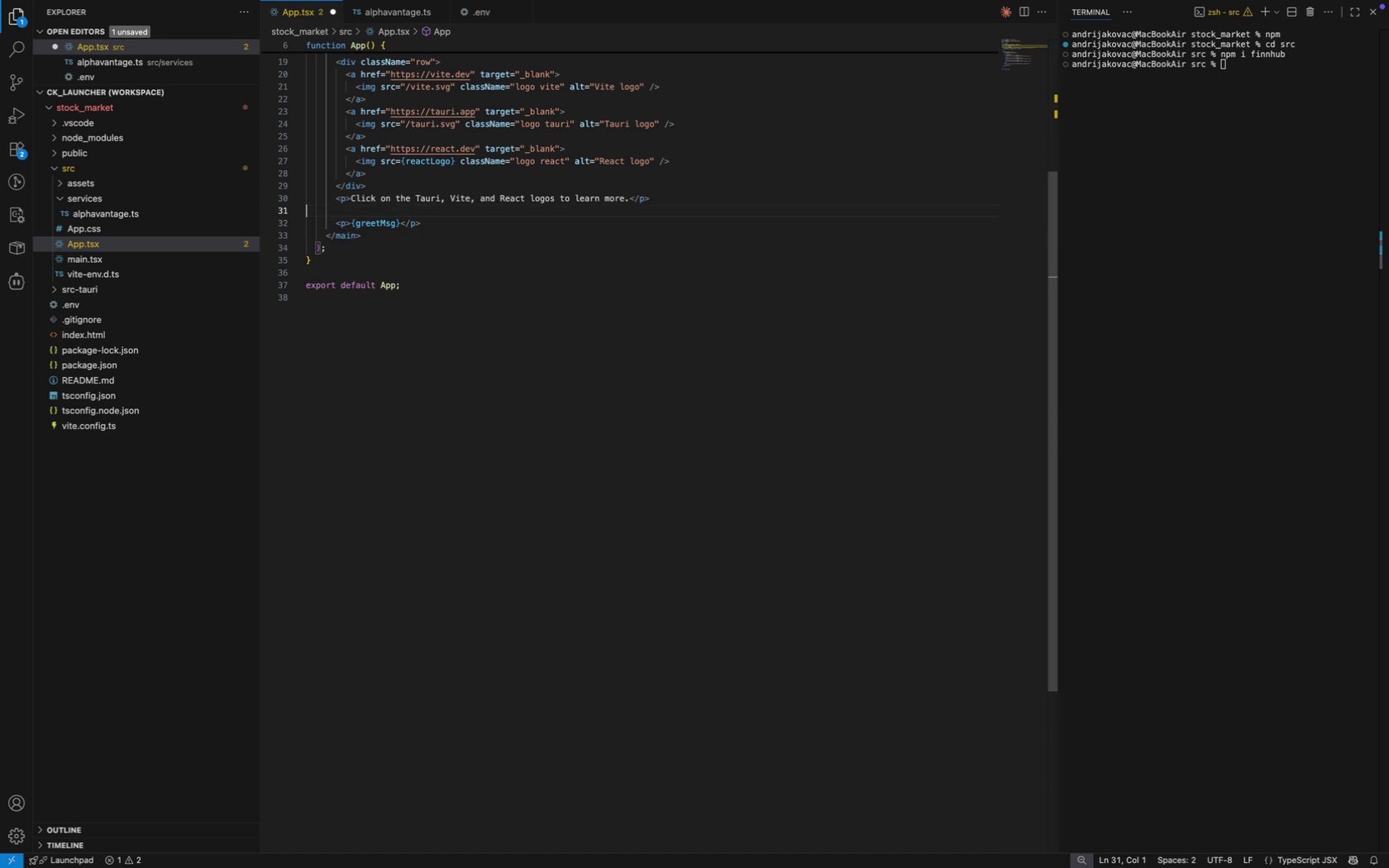 
key(Shift+ShiftLeft)
 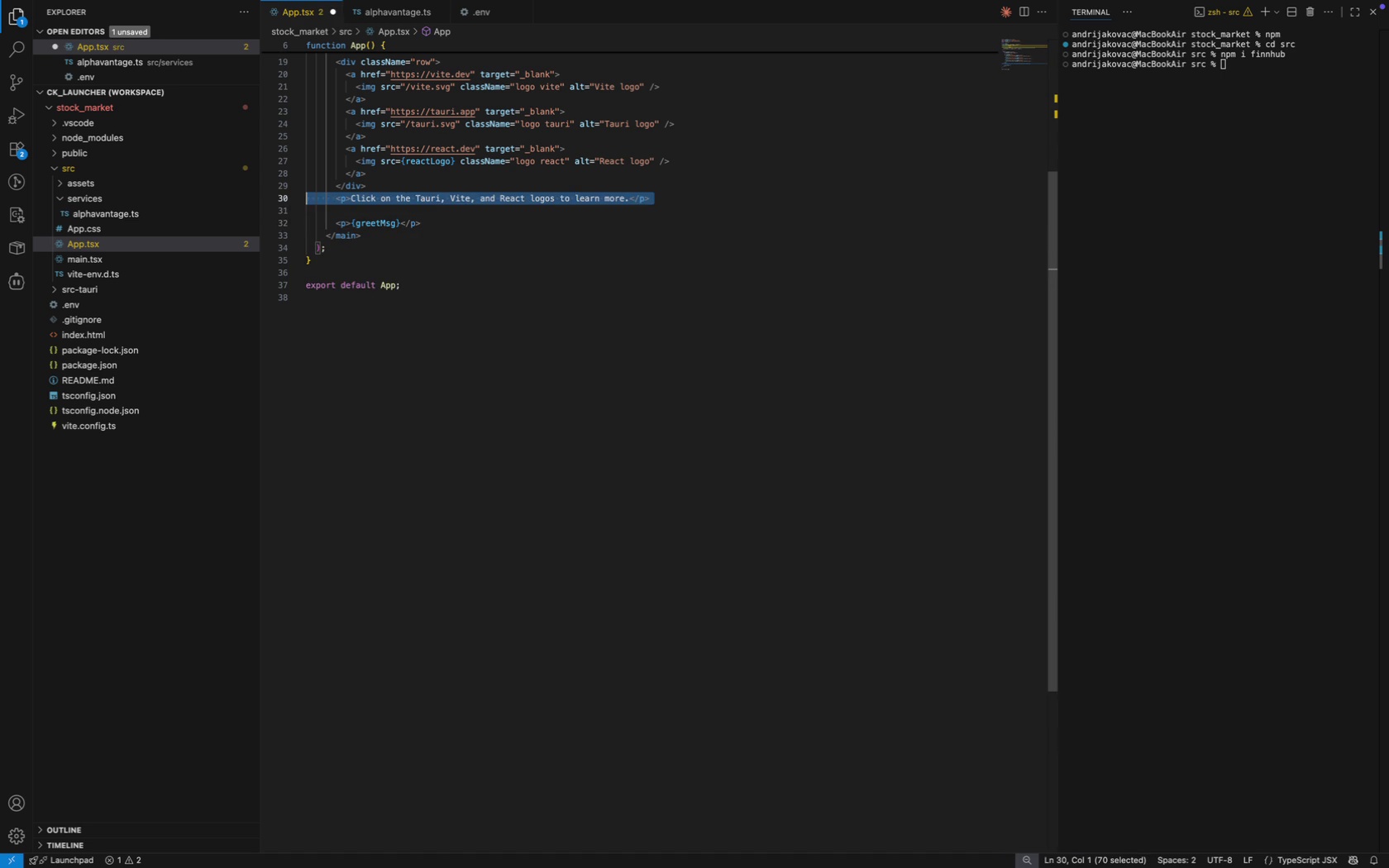 
key(Shift+ArrowUp)
 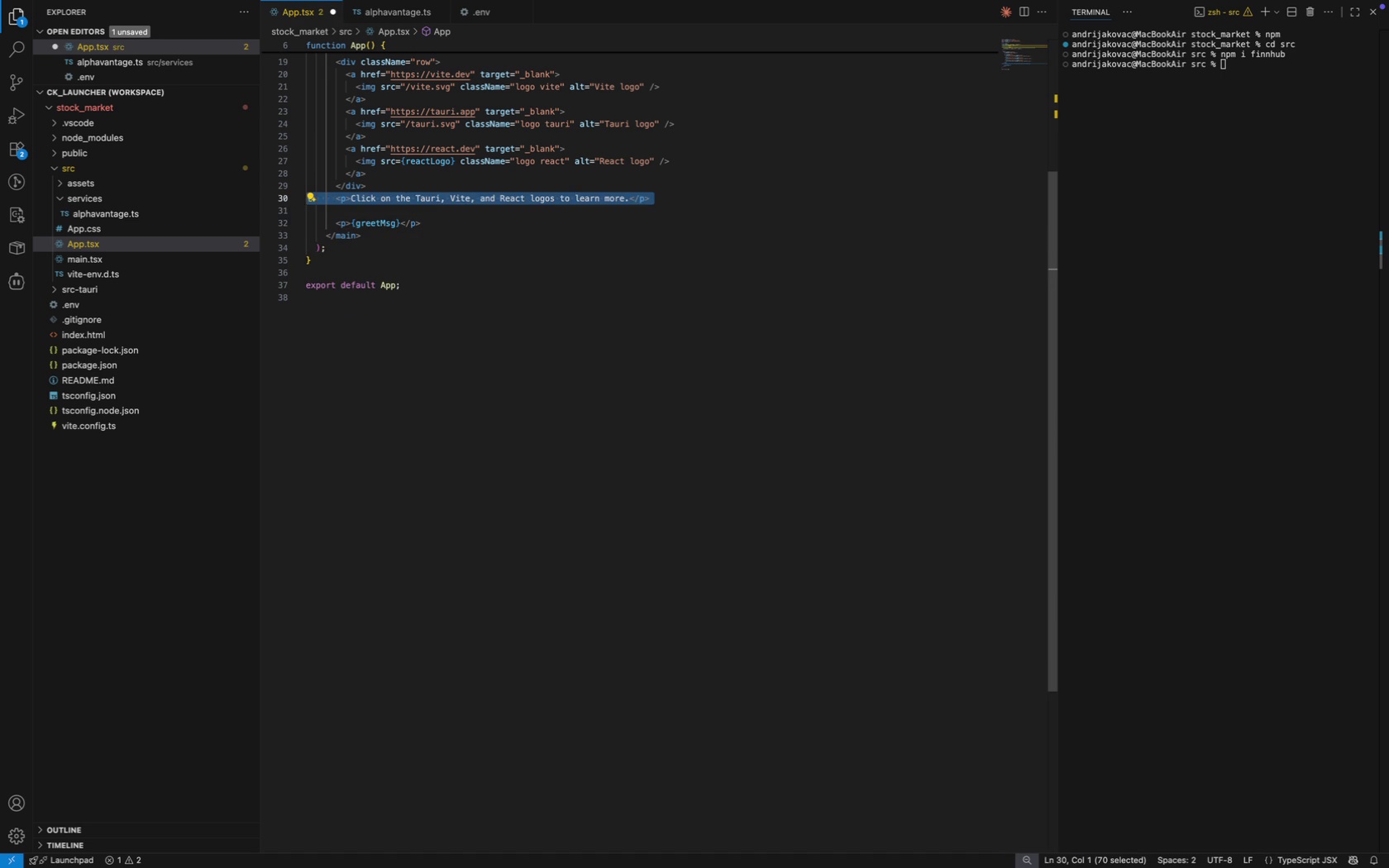 
scroll: coordinate [381, 221], scroll_direction: up, amount: 9.0